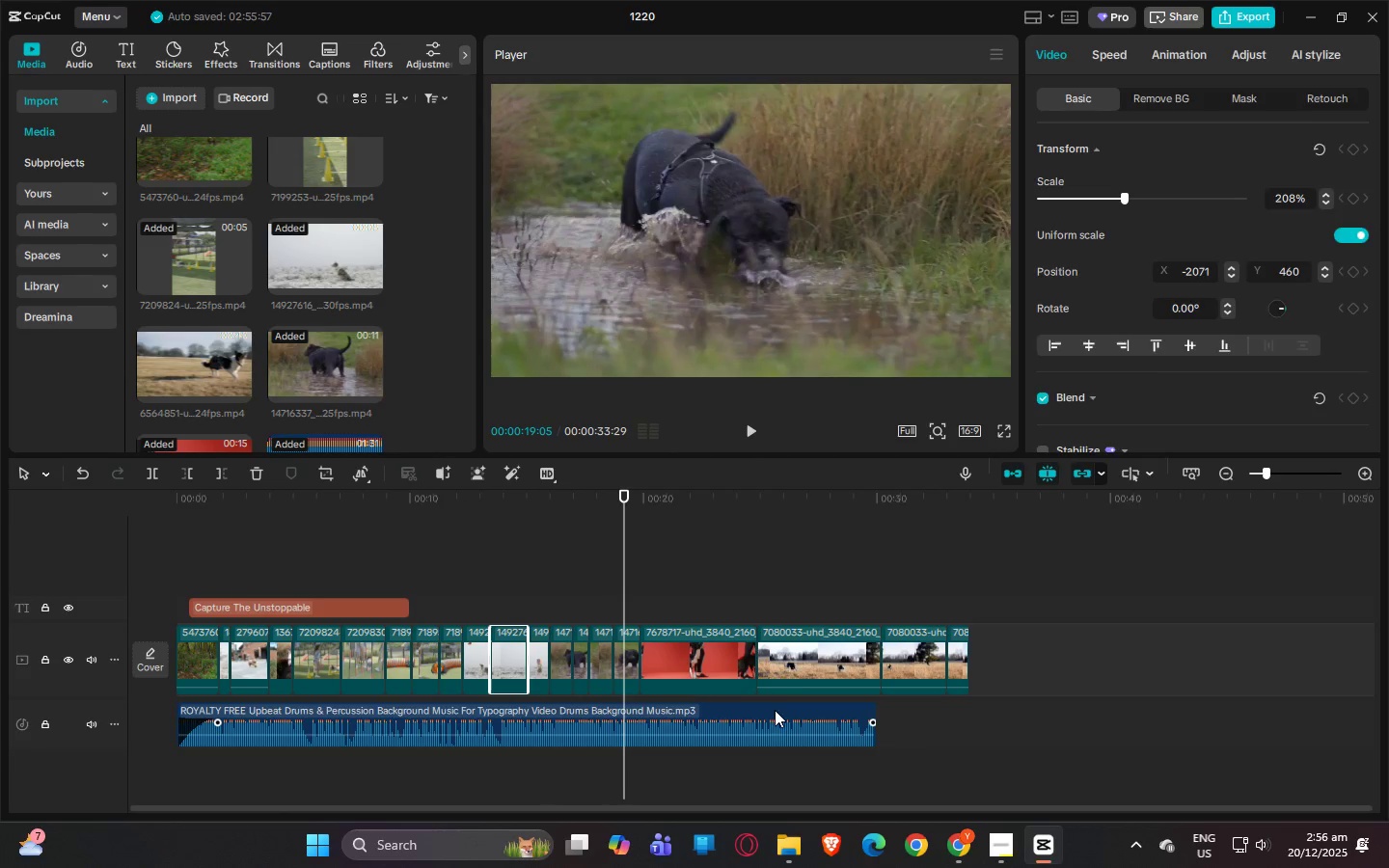 
double_click([881, 665])
 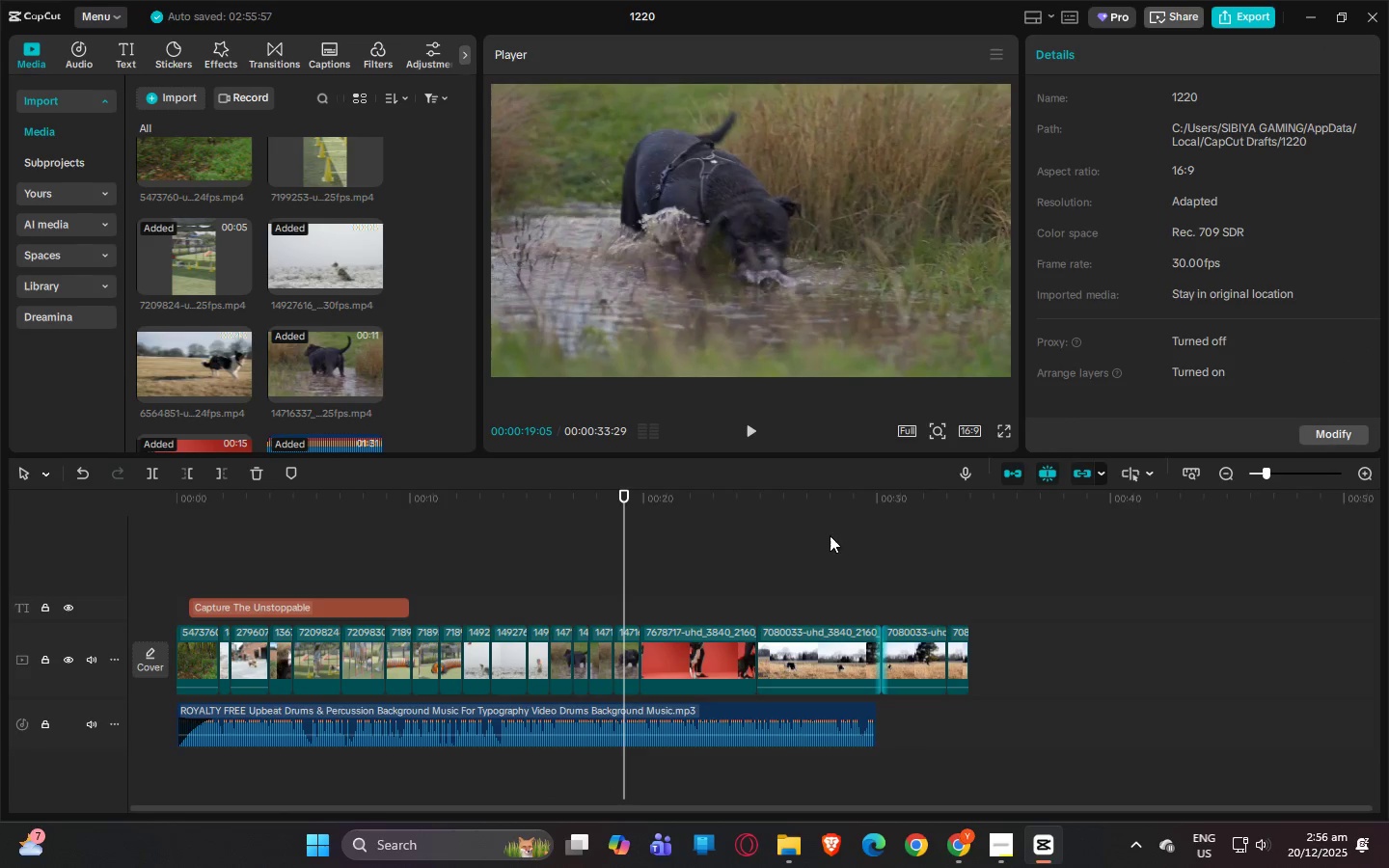 
left_click([820, 513])
 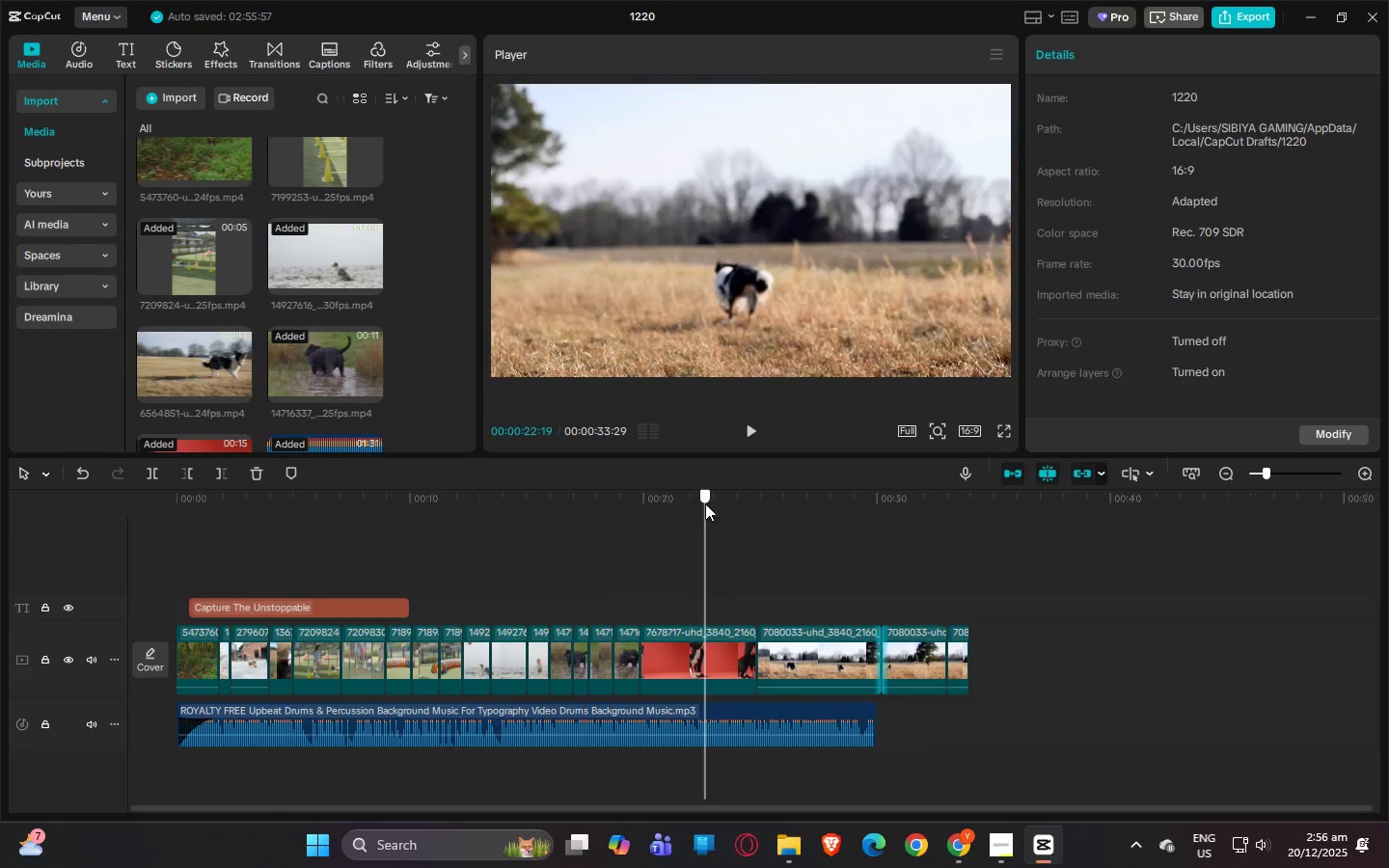 
left_click_drag(start_coordinate=[682, 501], to_coordinate=[669, 502])
 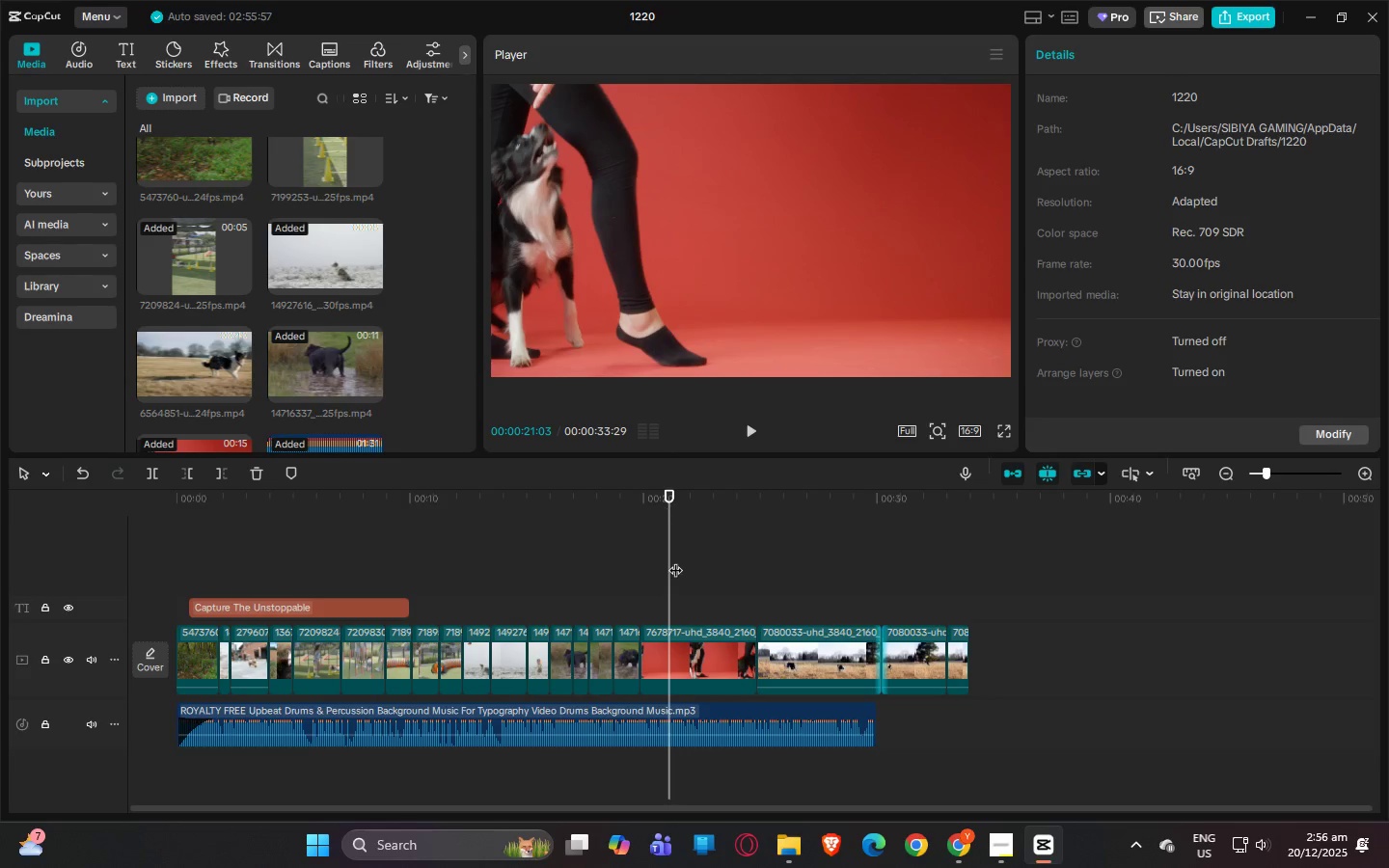 
key(Control+ControlLeft)
 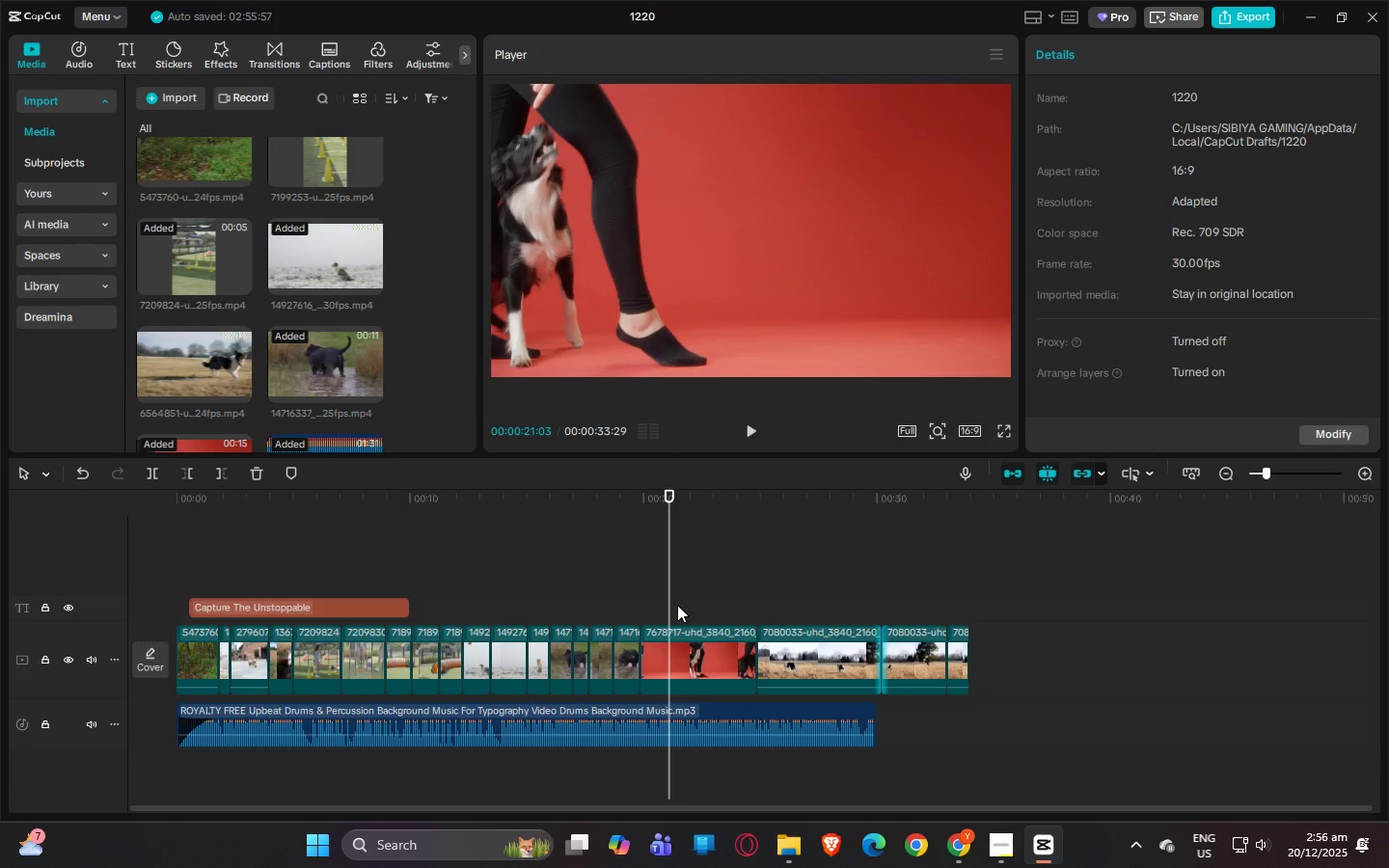 
key(Control+B)
 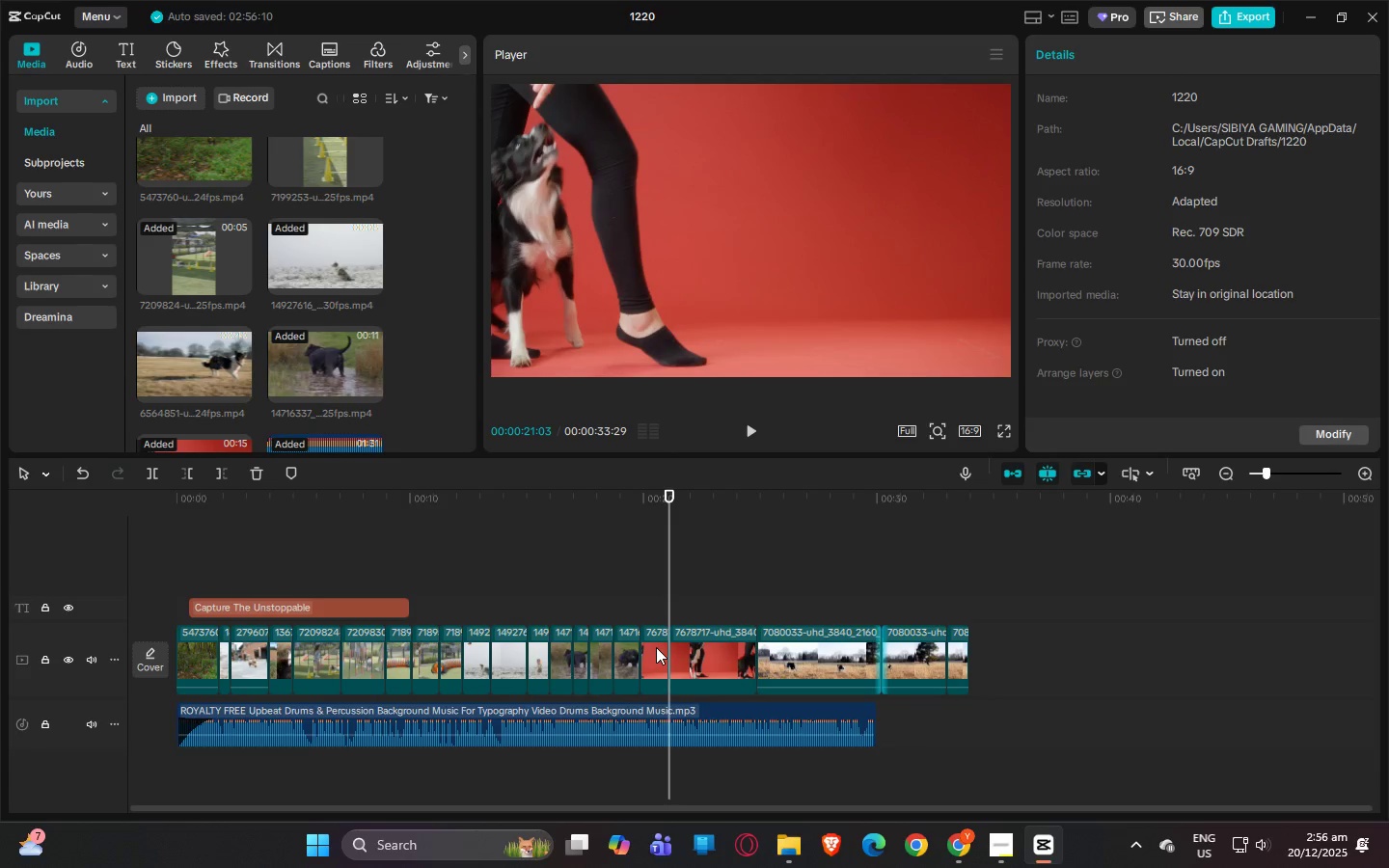 
left_click([656, 647])
 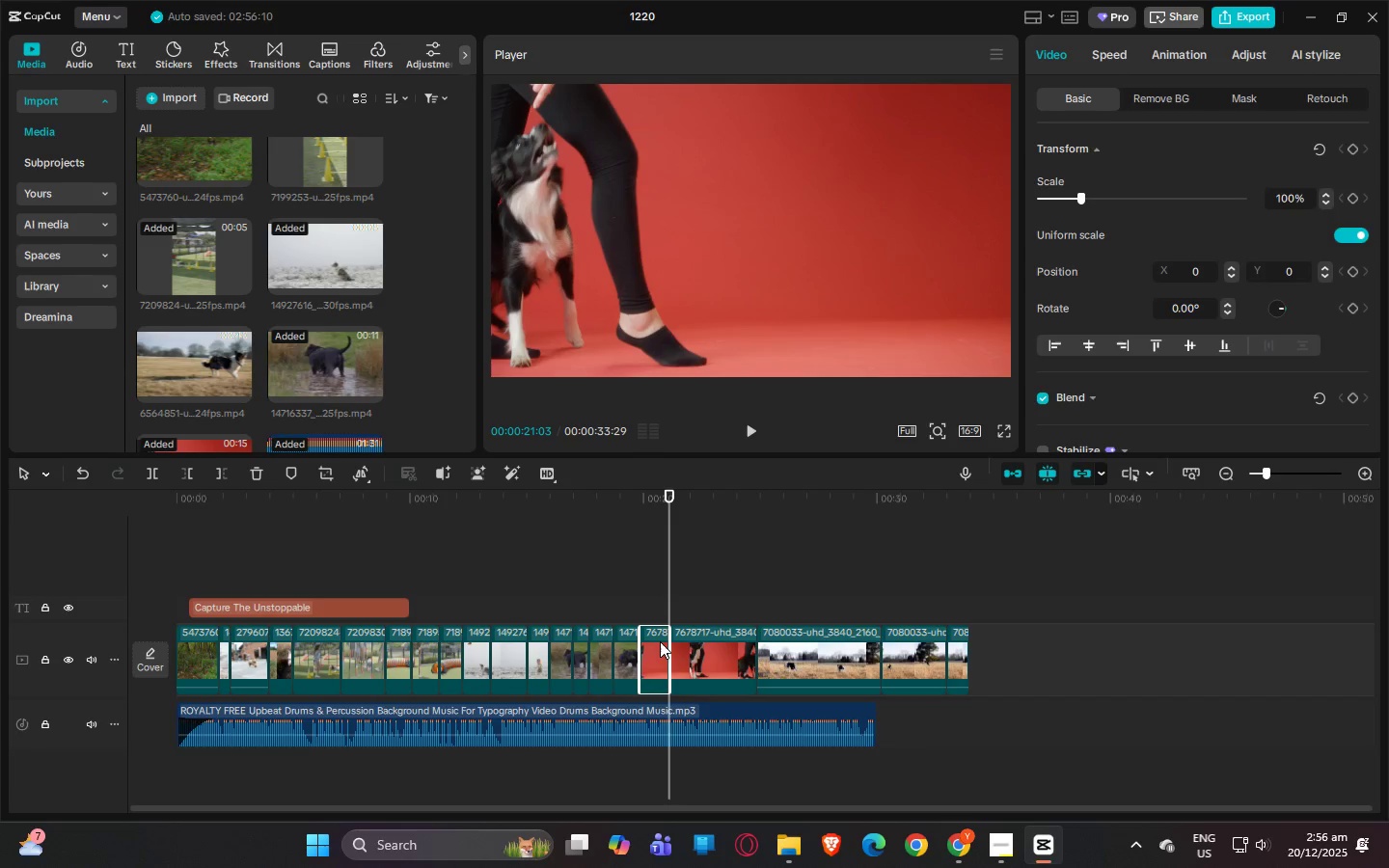 
key(Delete)
 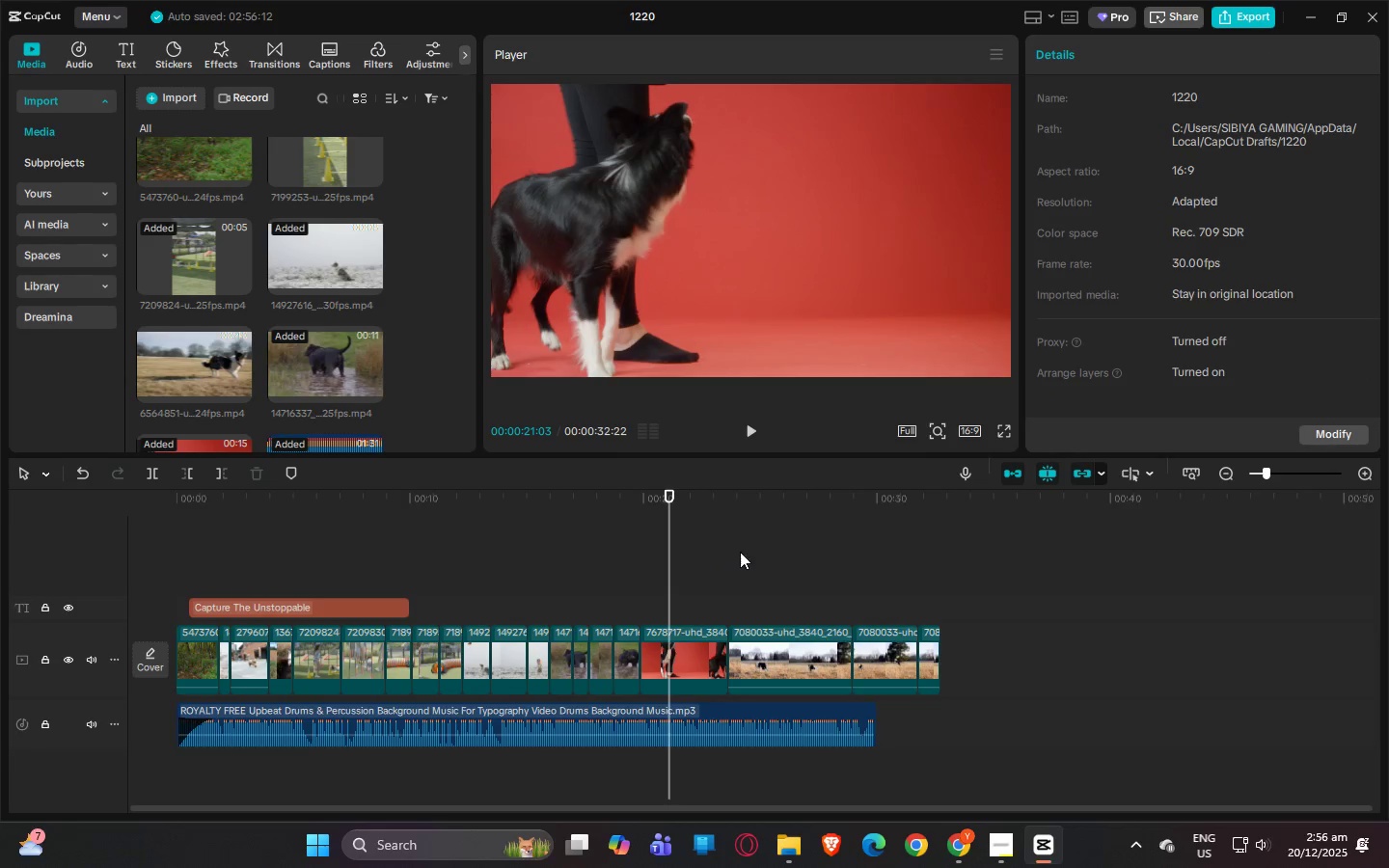 
left_click_drag(start_coordinate=[764, 515], to_coordinate=[884, 502])
 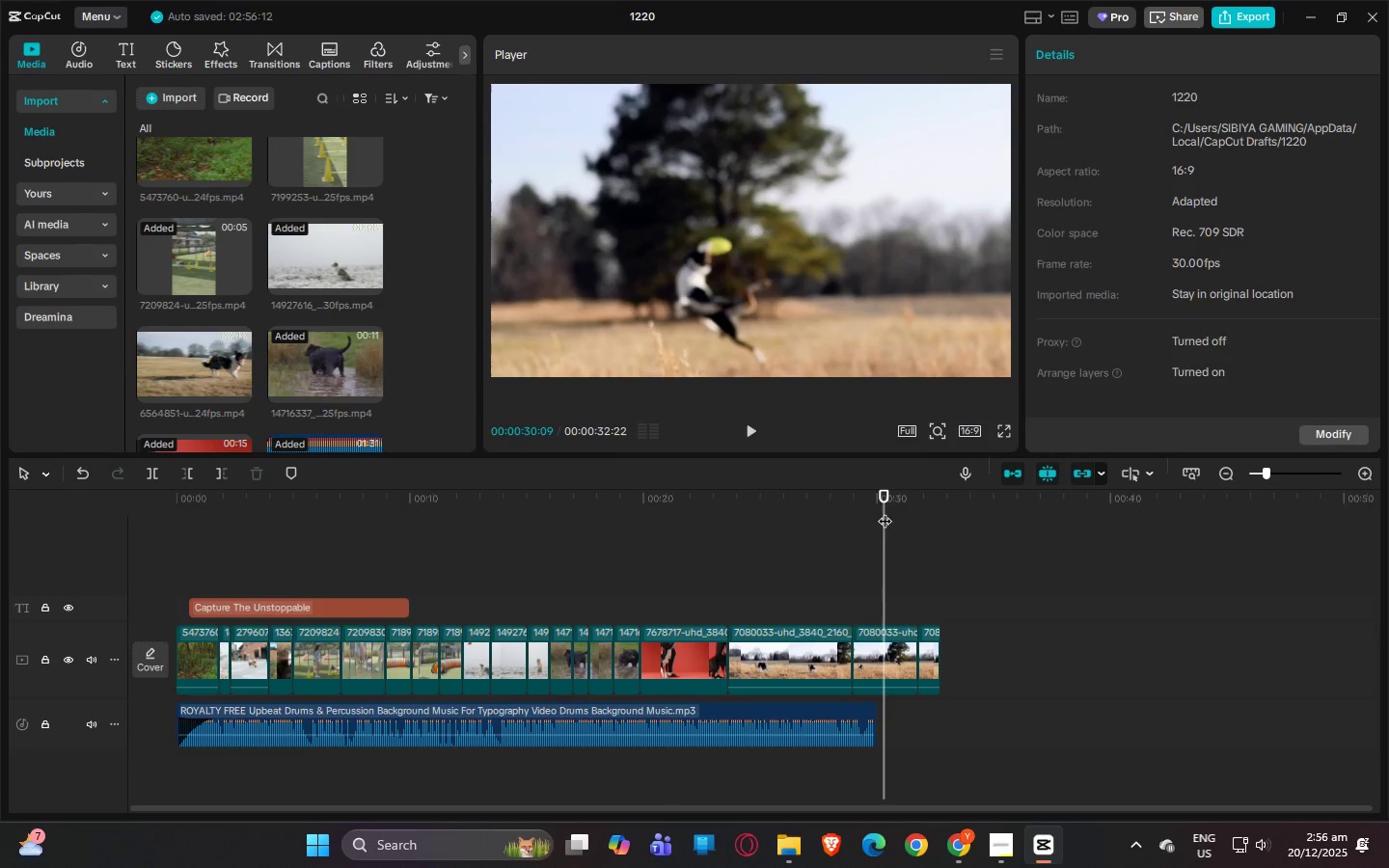 
key(Control+B)
 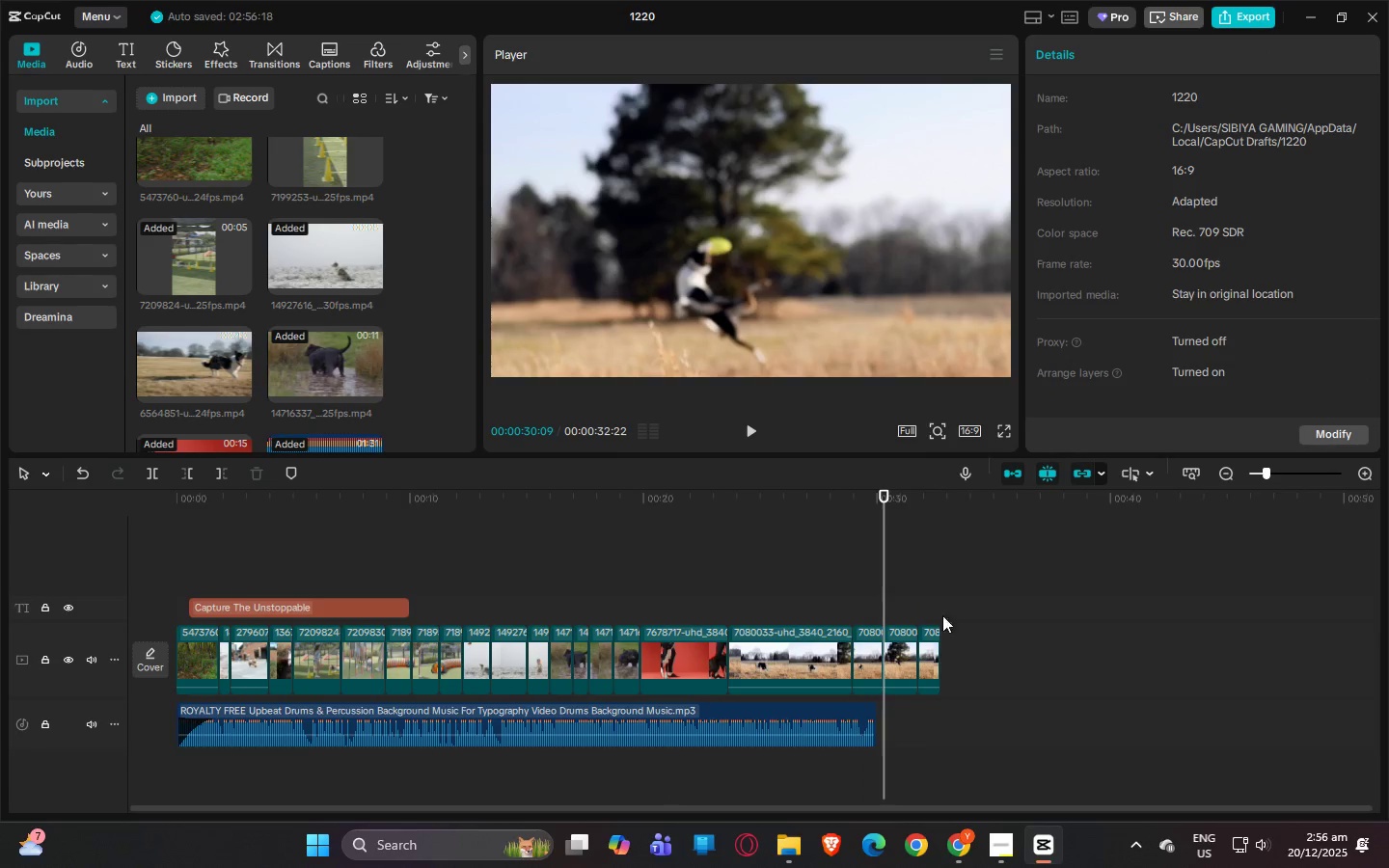 
left_click_drag(start_coordinate=[972, 644], to_coordinate=[913, 662])
 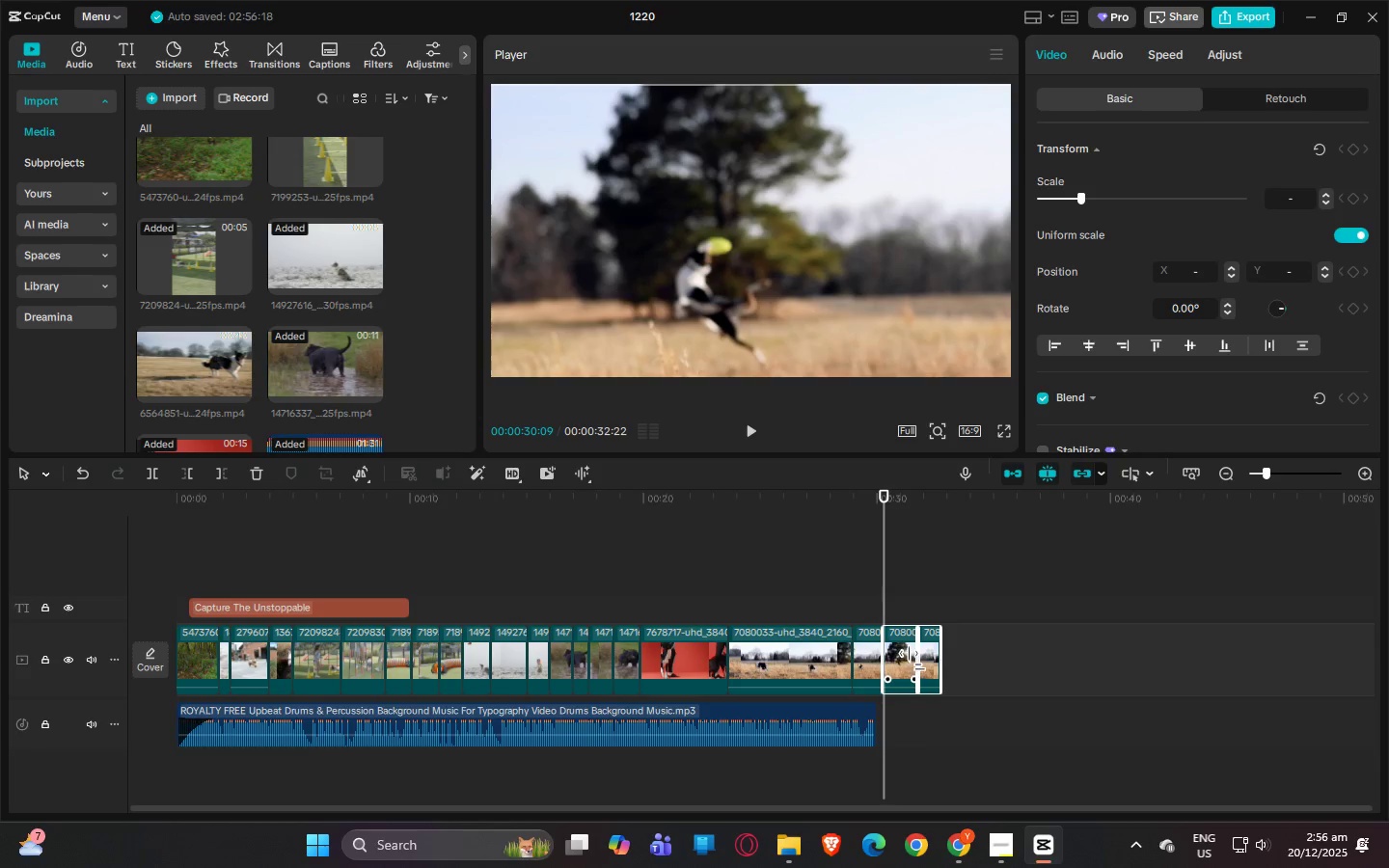 
key(Delete)
 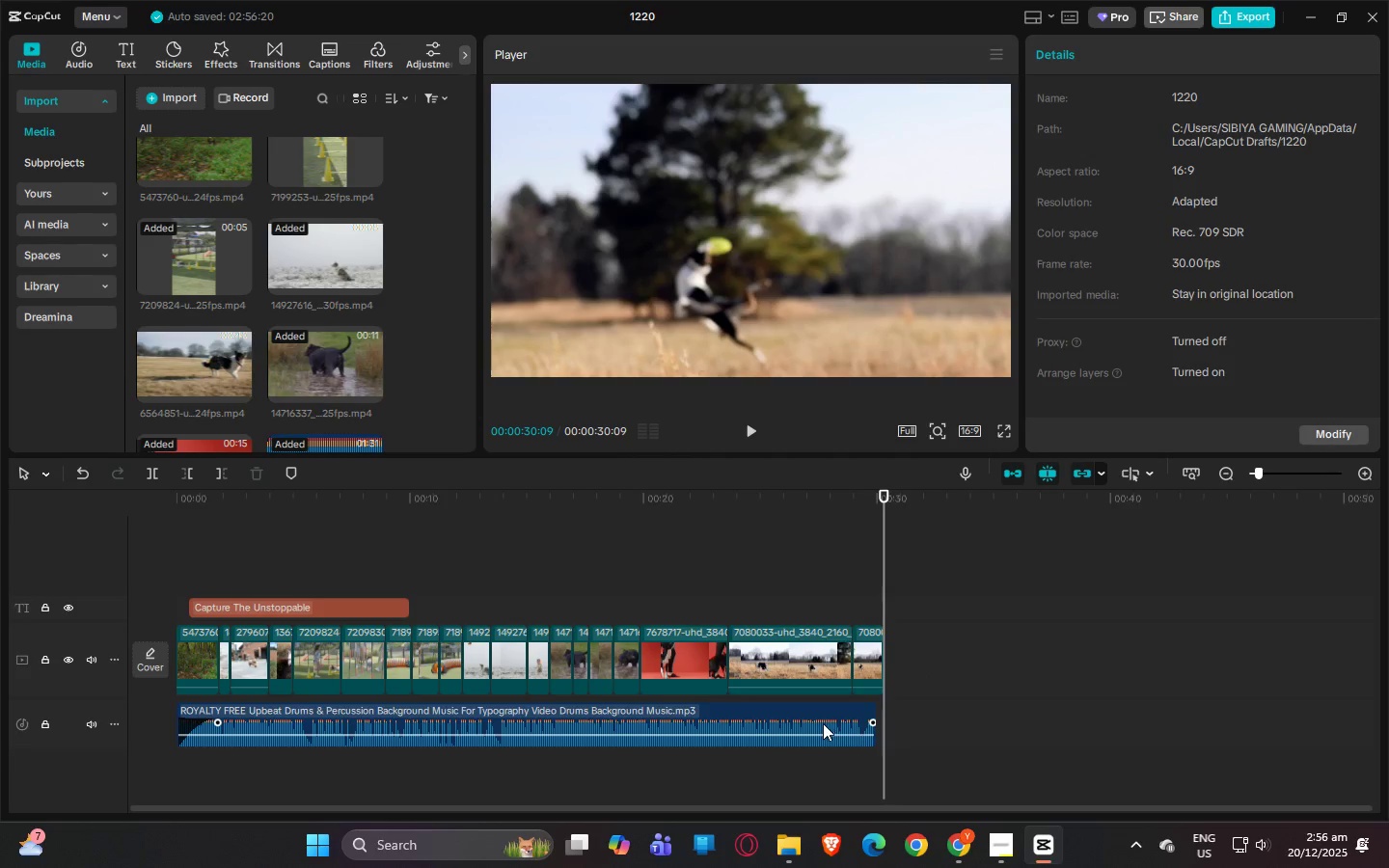 
left_click_drag(start_coordinate=[791, 709], to_coordinate=[800, 709])
 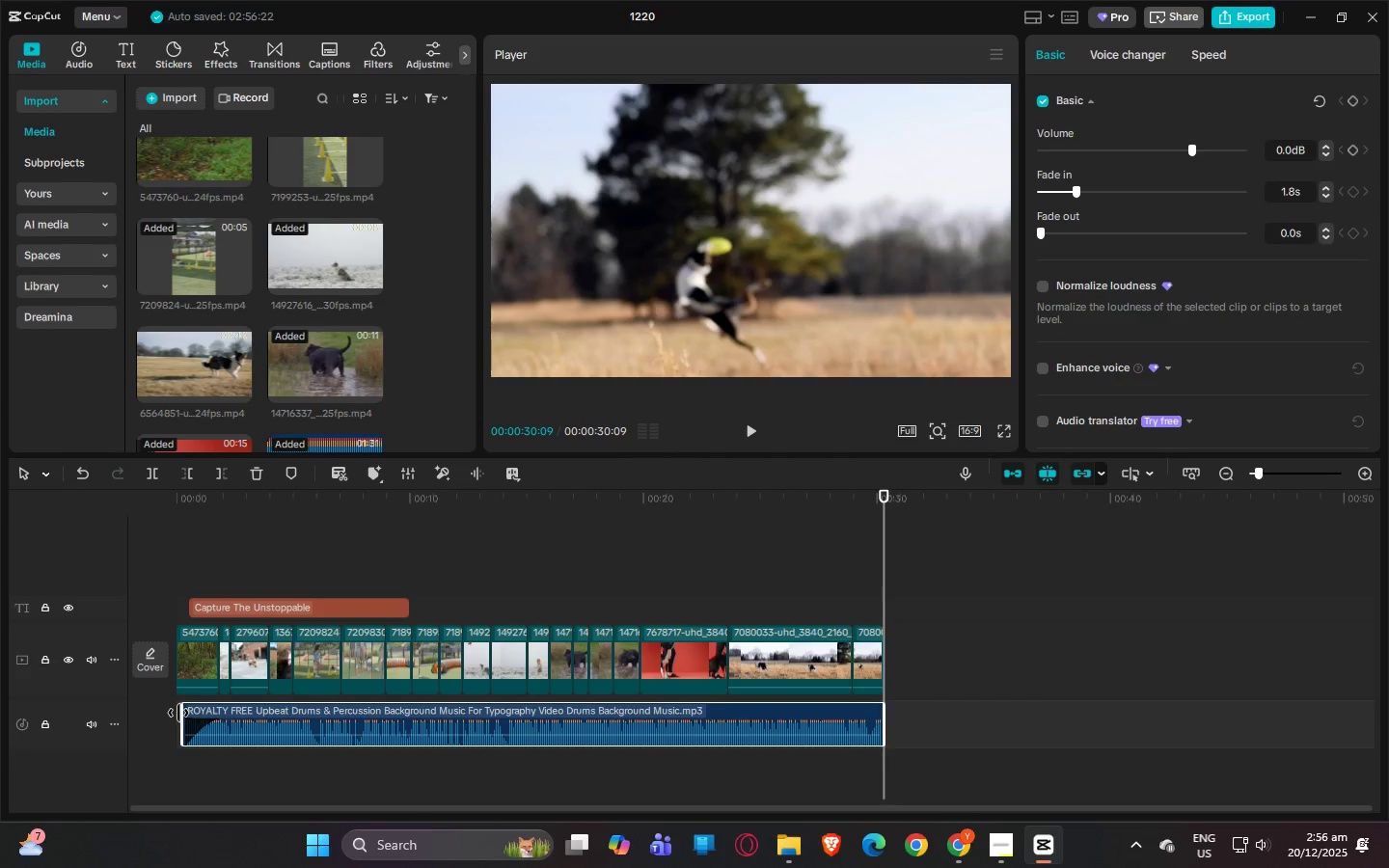 
left_click_drag(start_coordinate=[178, 713], to_coordinate=[156, 713])
 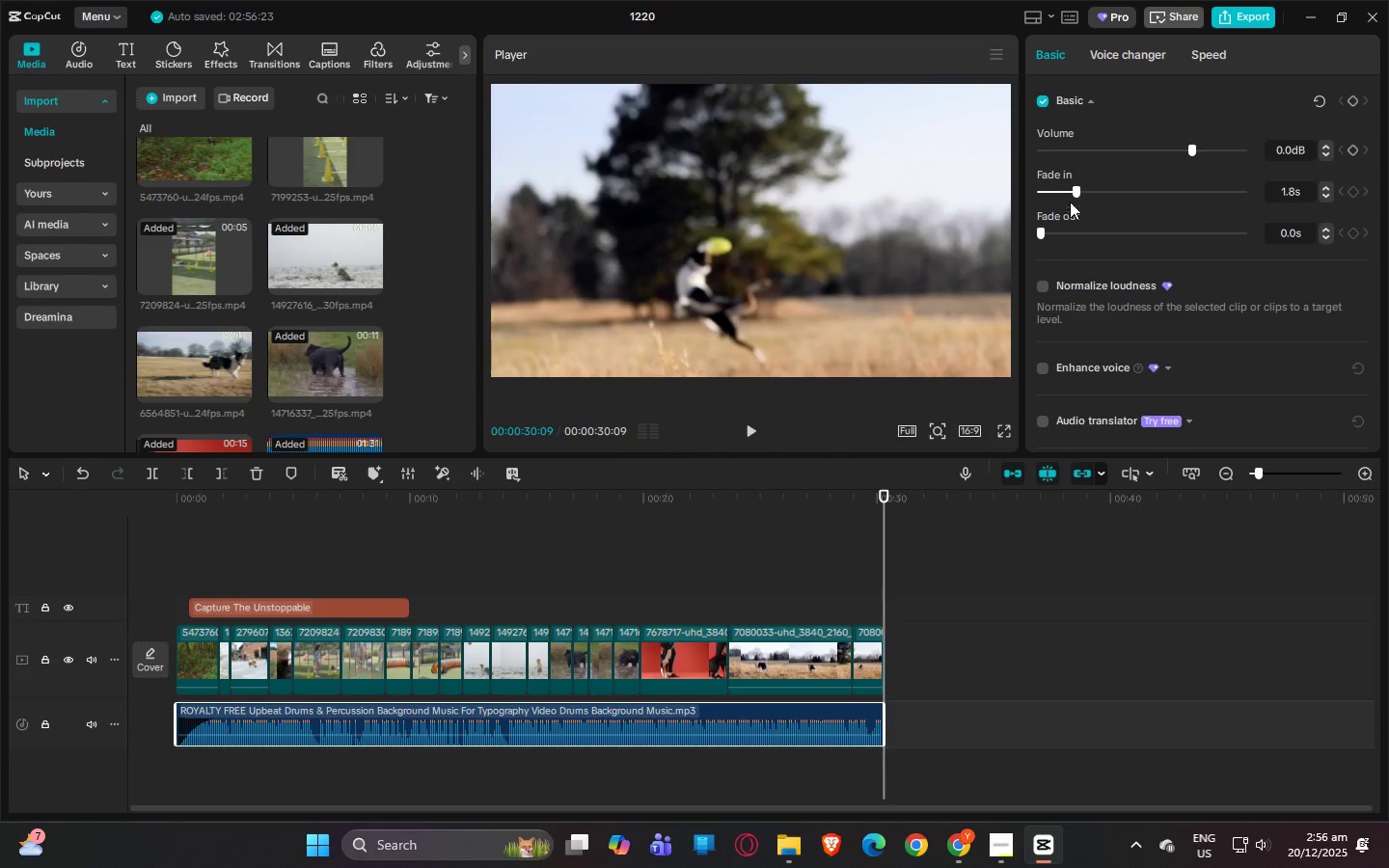 
left_click_drag(start_coordinate=[1071, 194], to_coordinate=[1070, 207])
 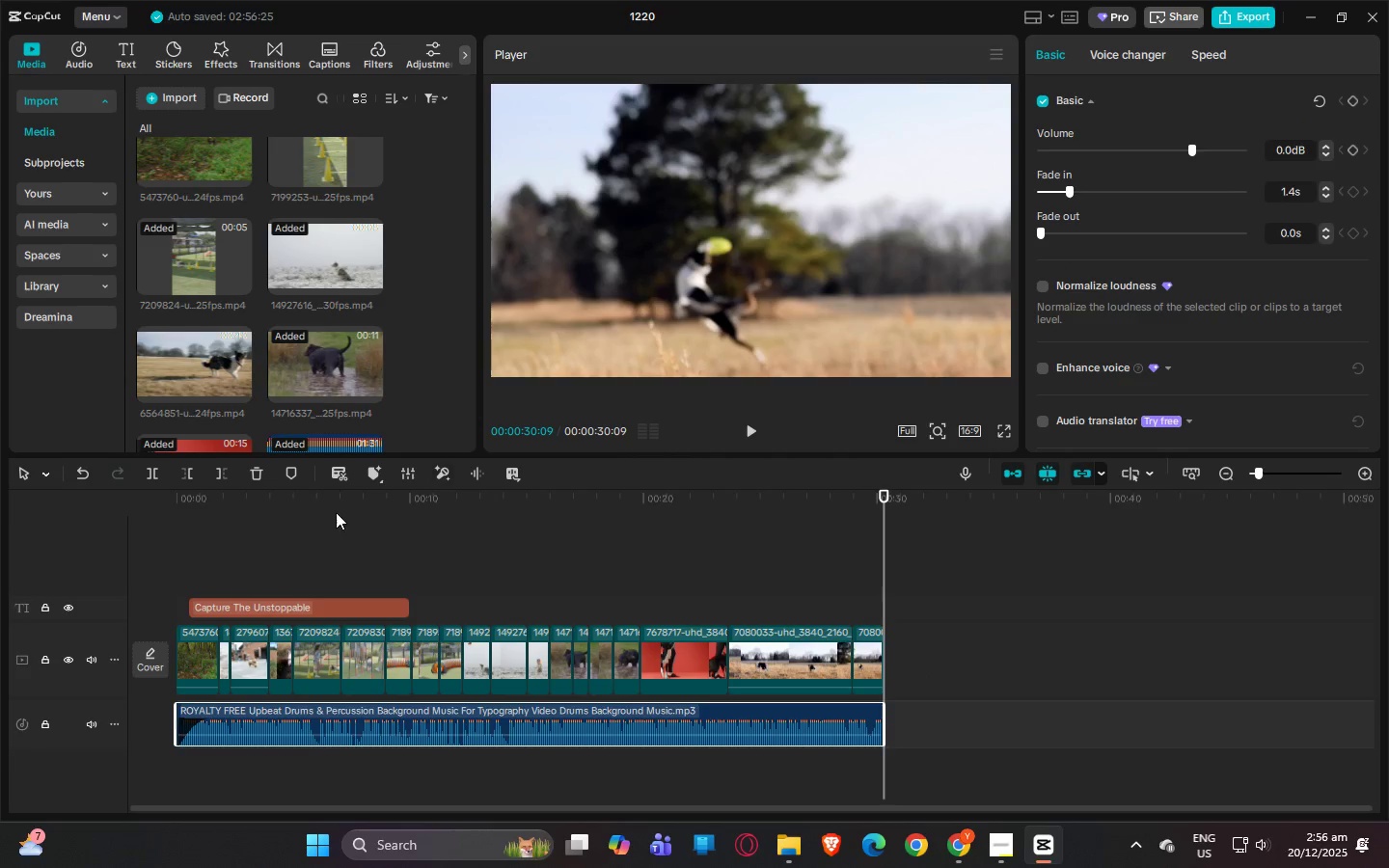 
left_click_drag(start_coordinate=[268, 503], to_coordinate=[97, 503])
 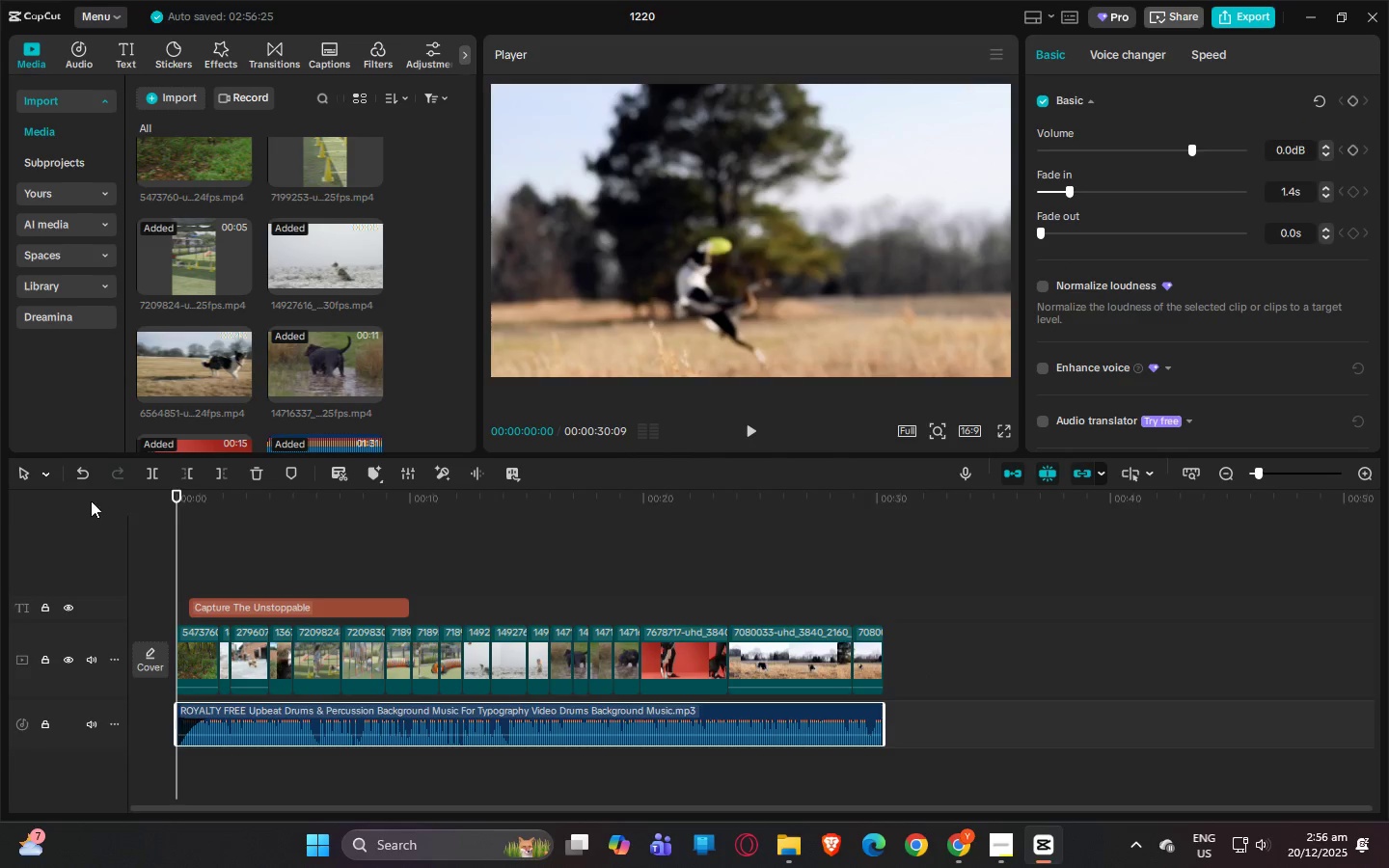 
key(Space)
 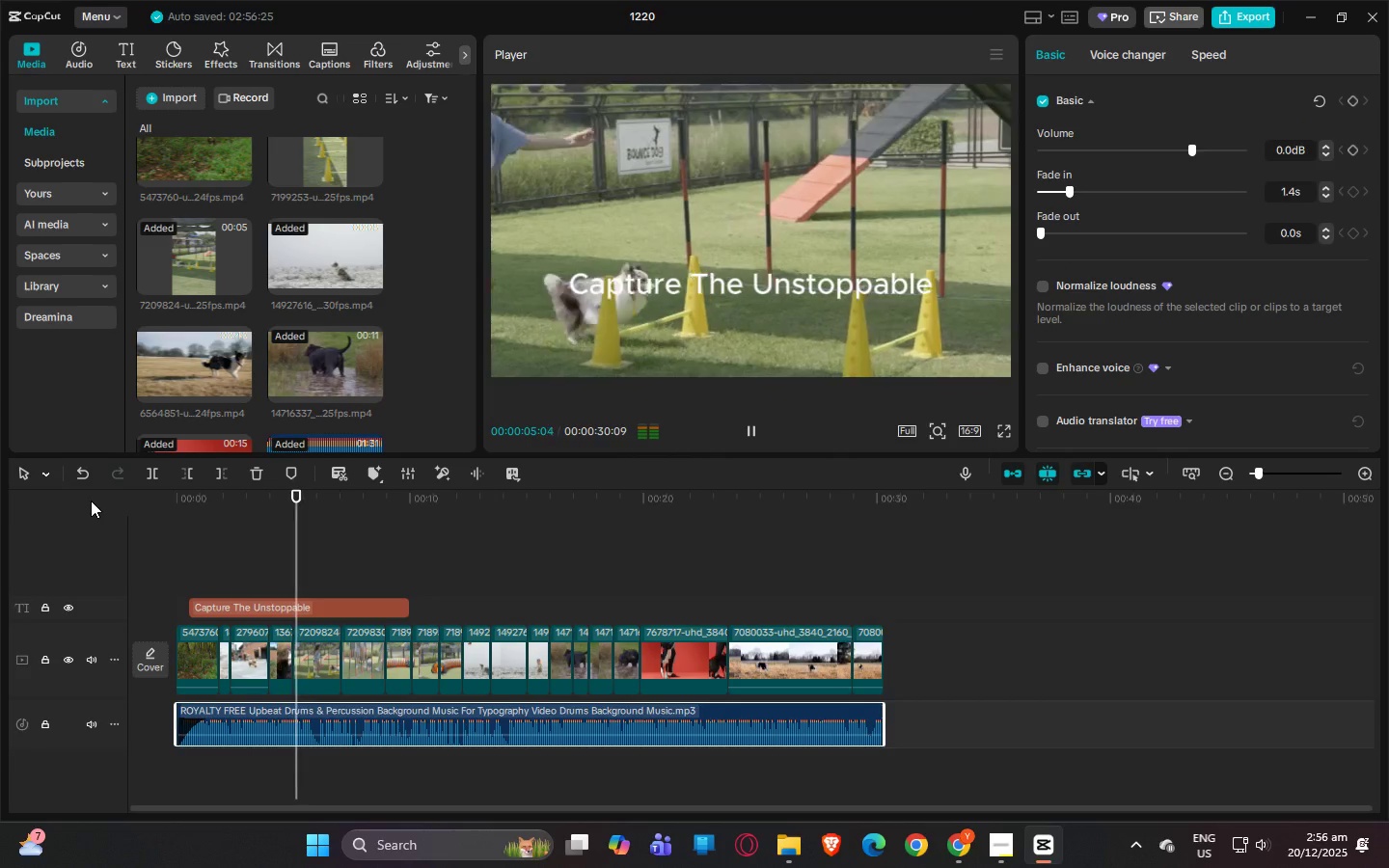 
left_click_drag(start_coordinate=[242, 506], to_coordinate=[129, 495])
 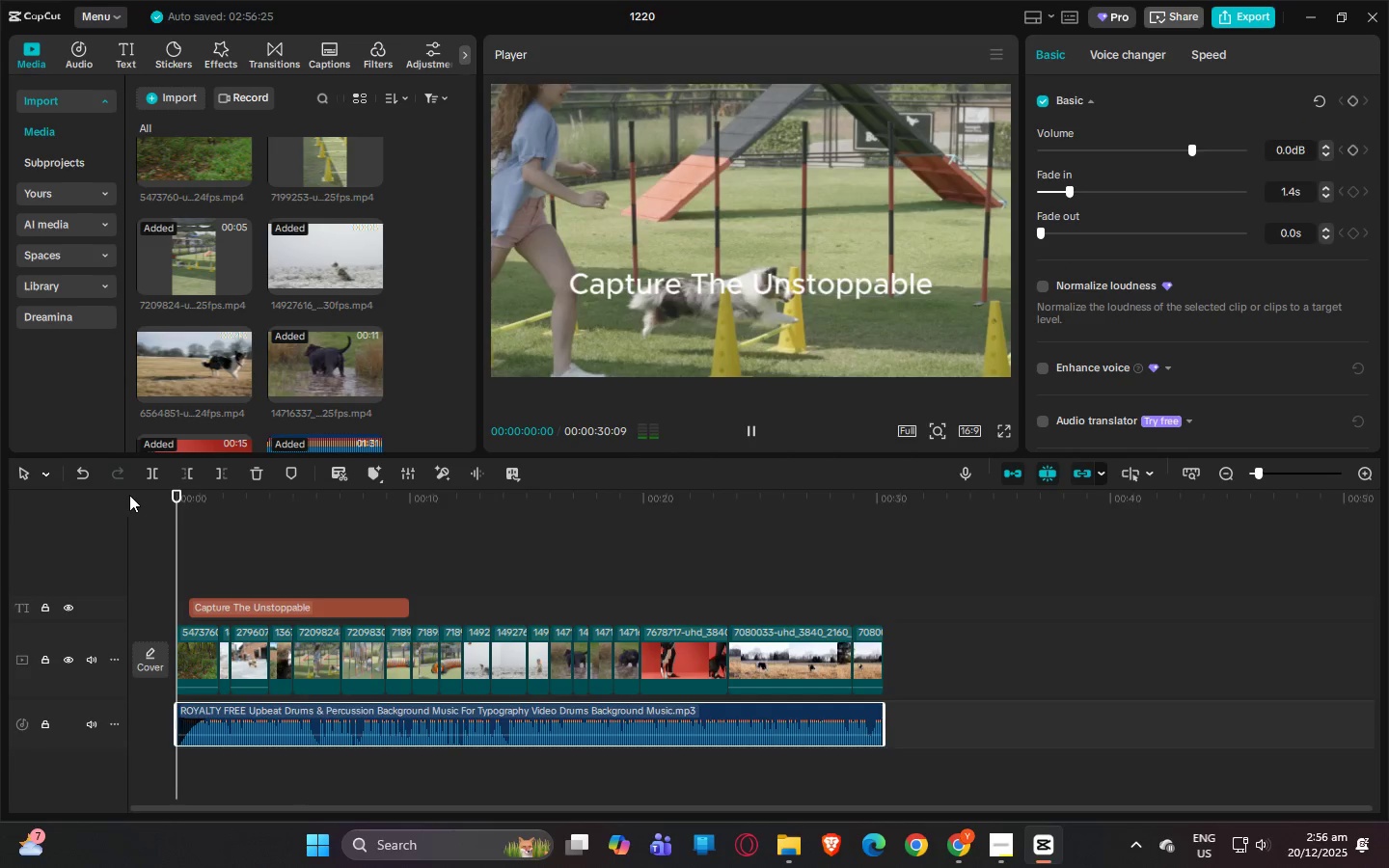 
key(Space)
 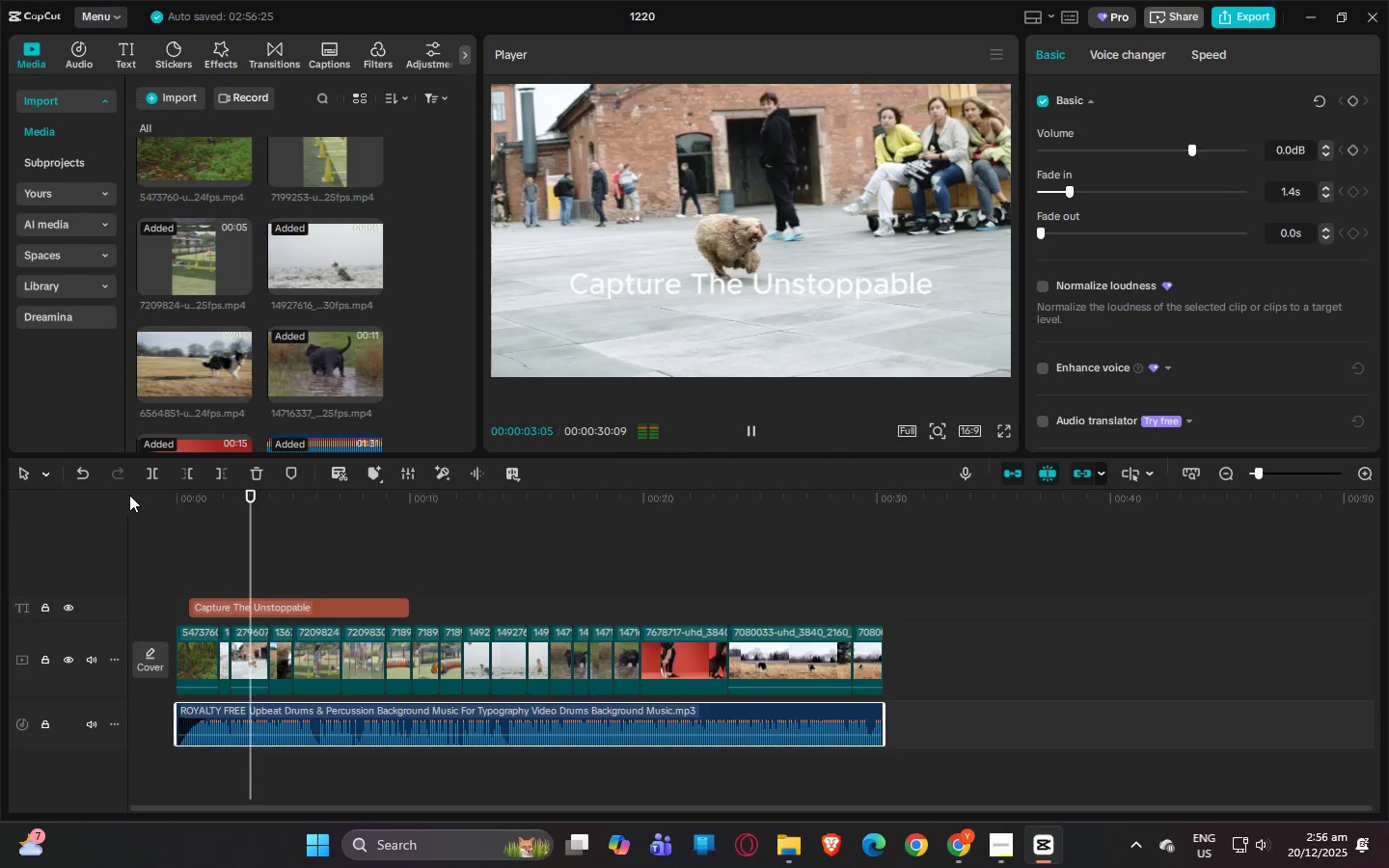 
key(Alt+AltLeft)
 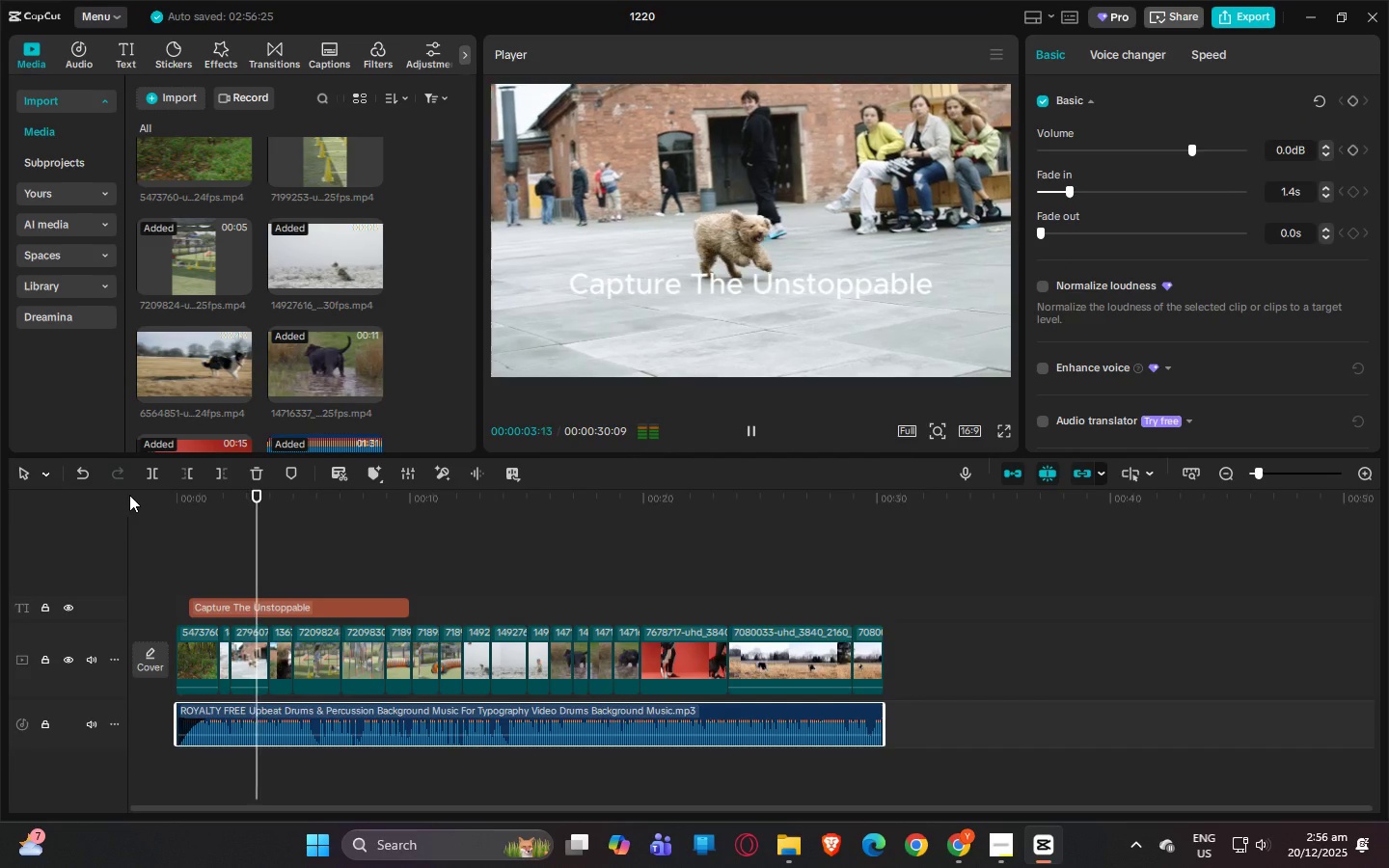 
key(Space)
 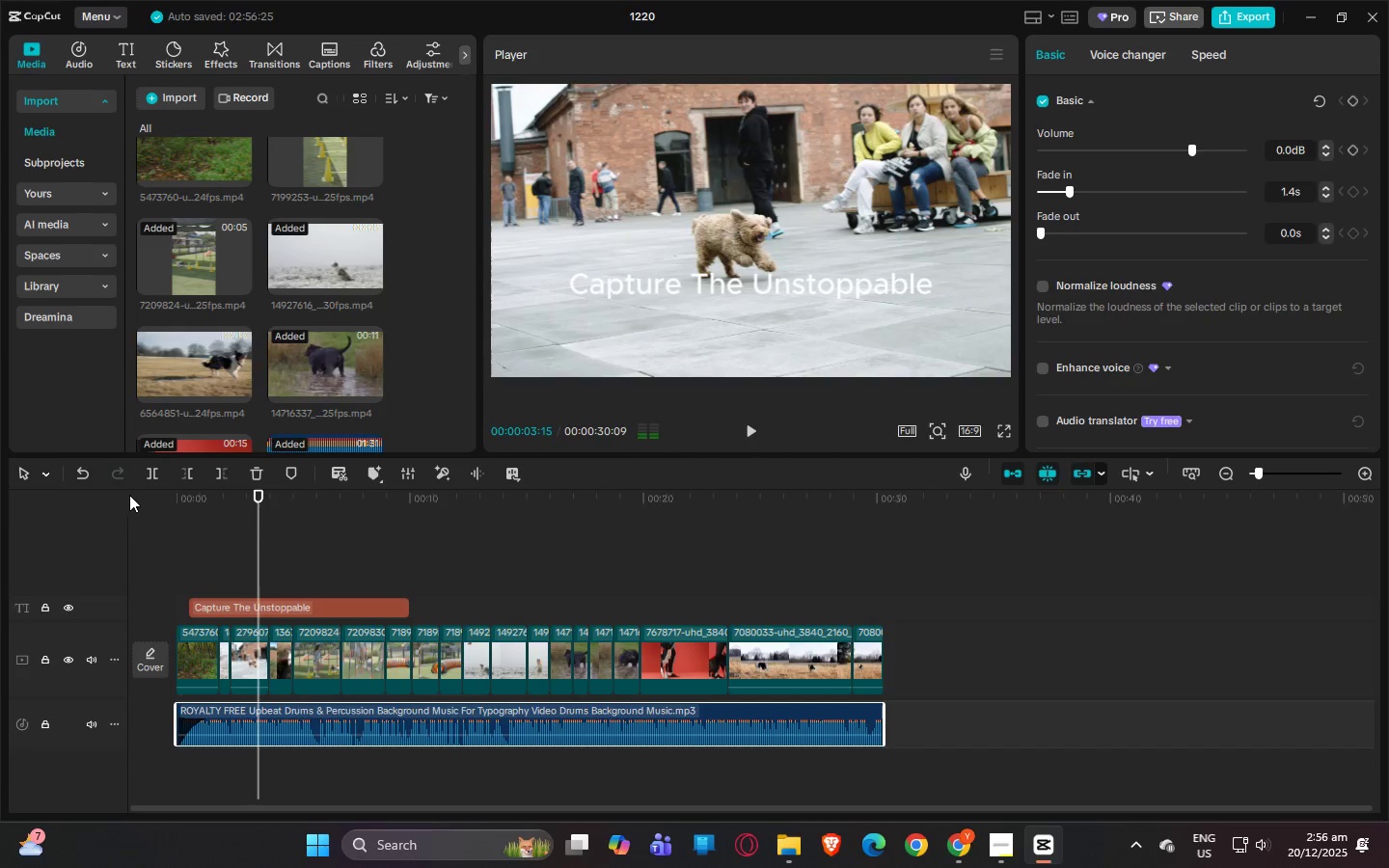 
key(Alt+AltLeft)
 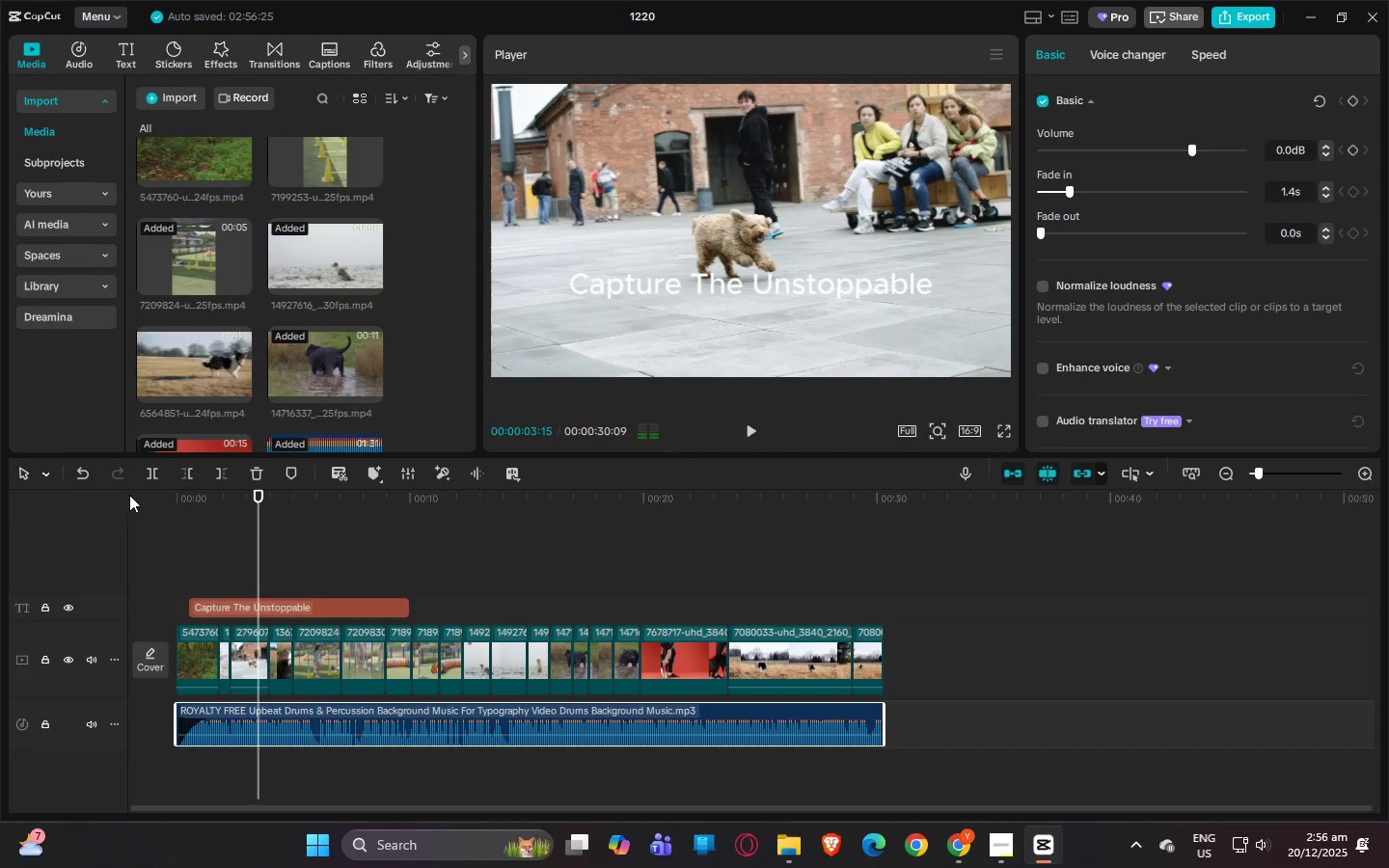 
key(Alt+Tab)
 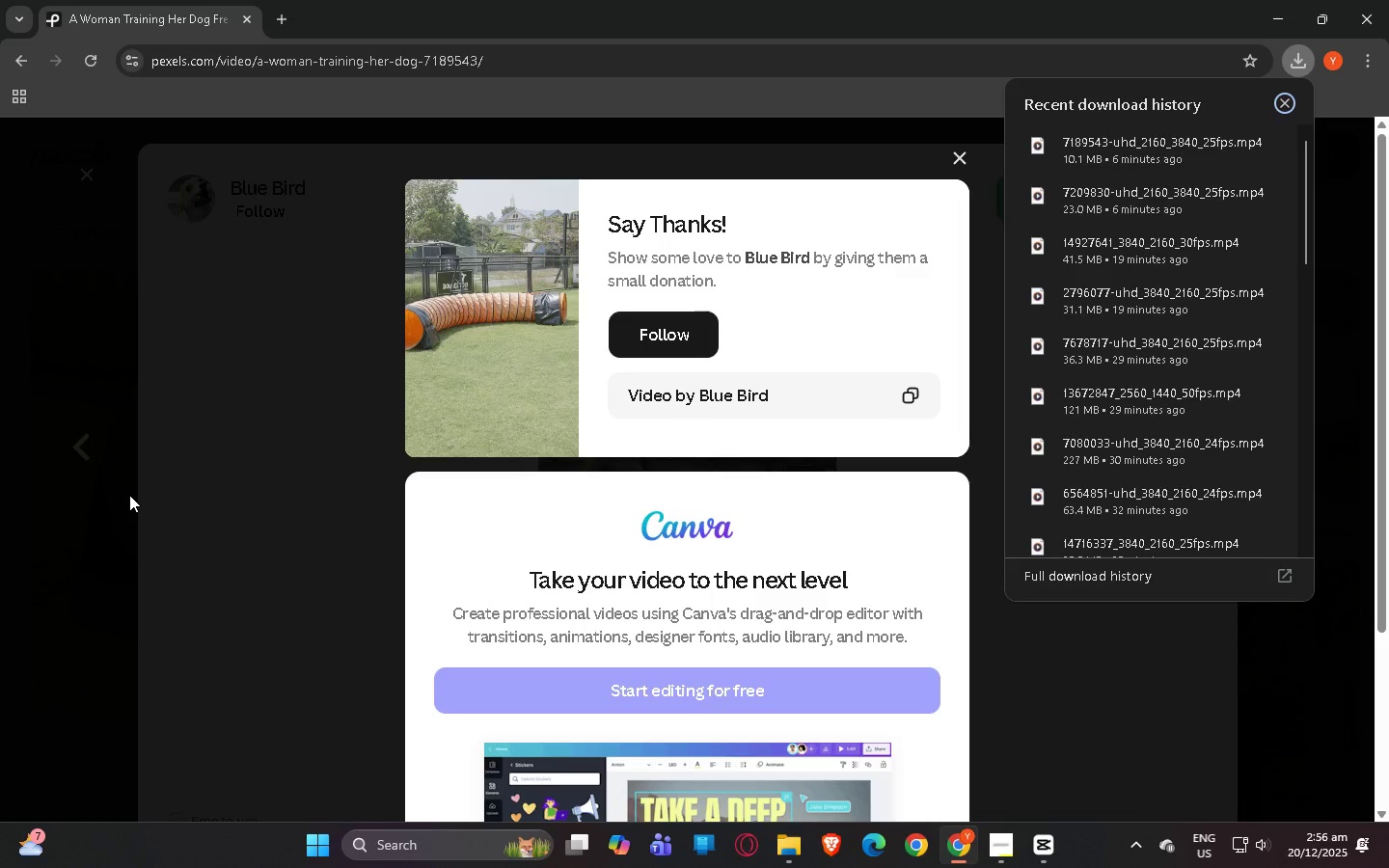 
key(Alt+AltLeft)
 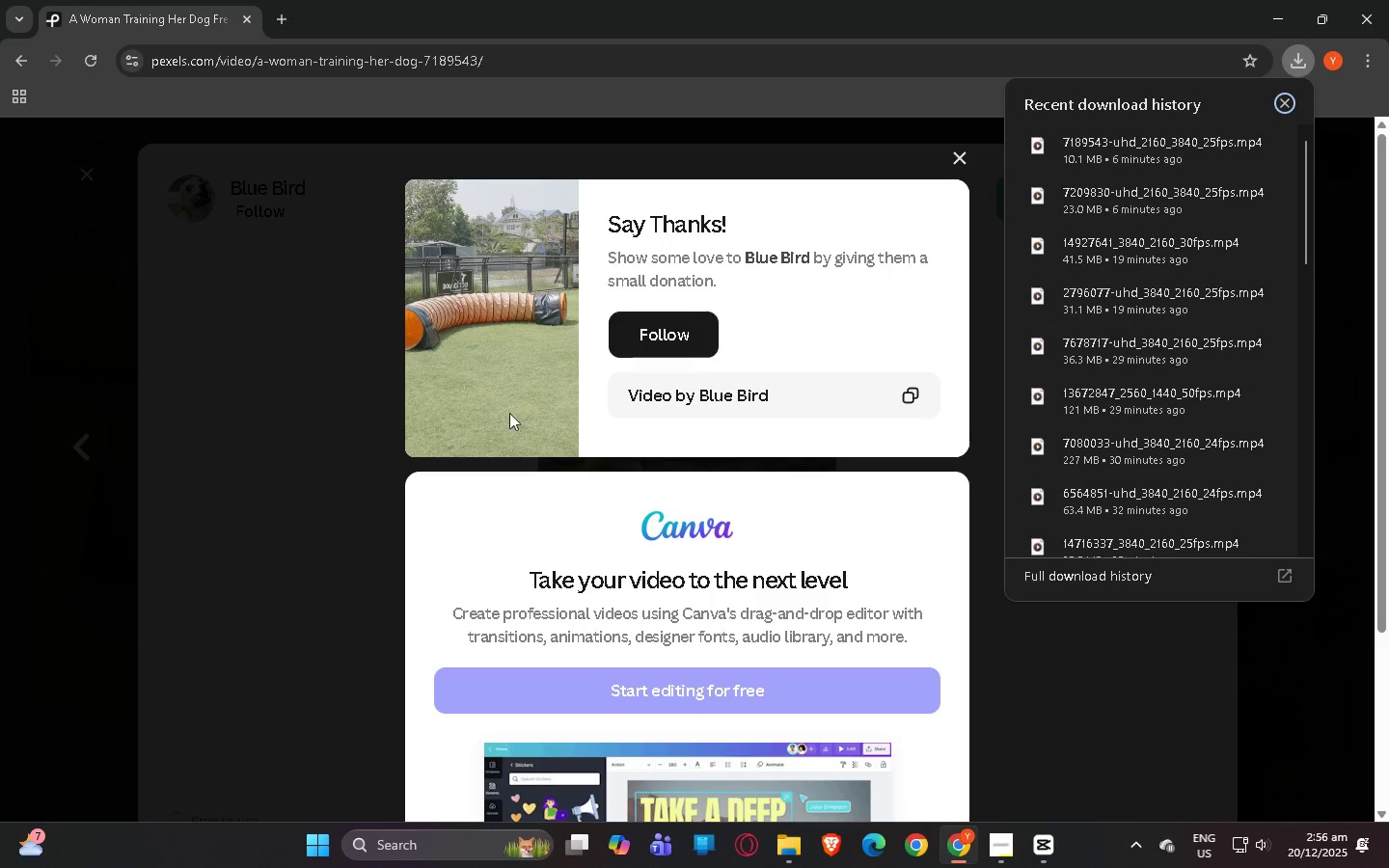 
key(Alt+Tab)
 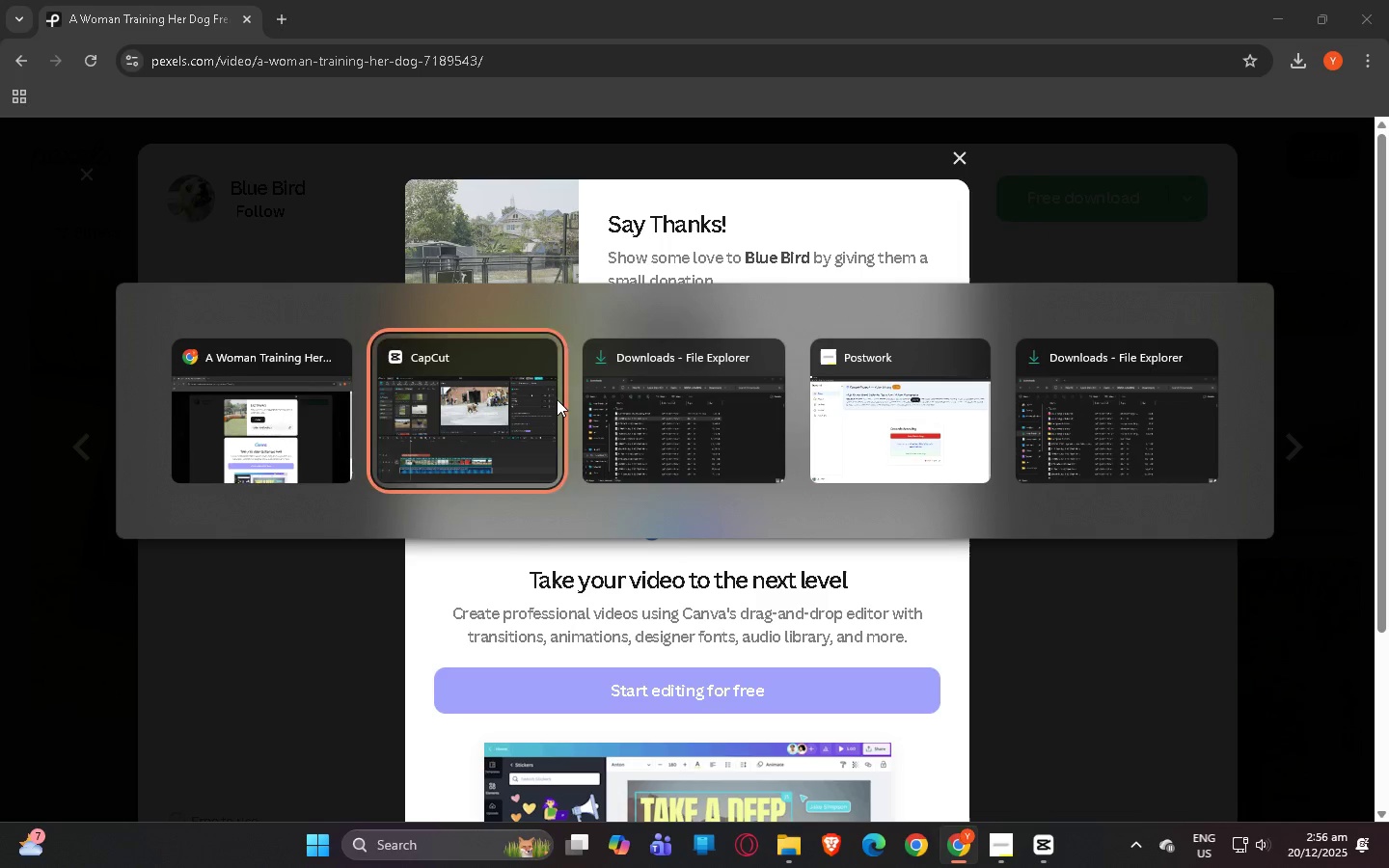 
key(Alt+Tab)
 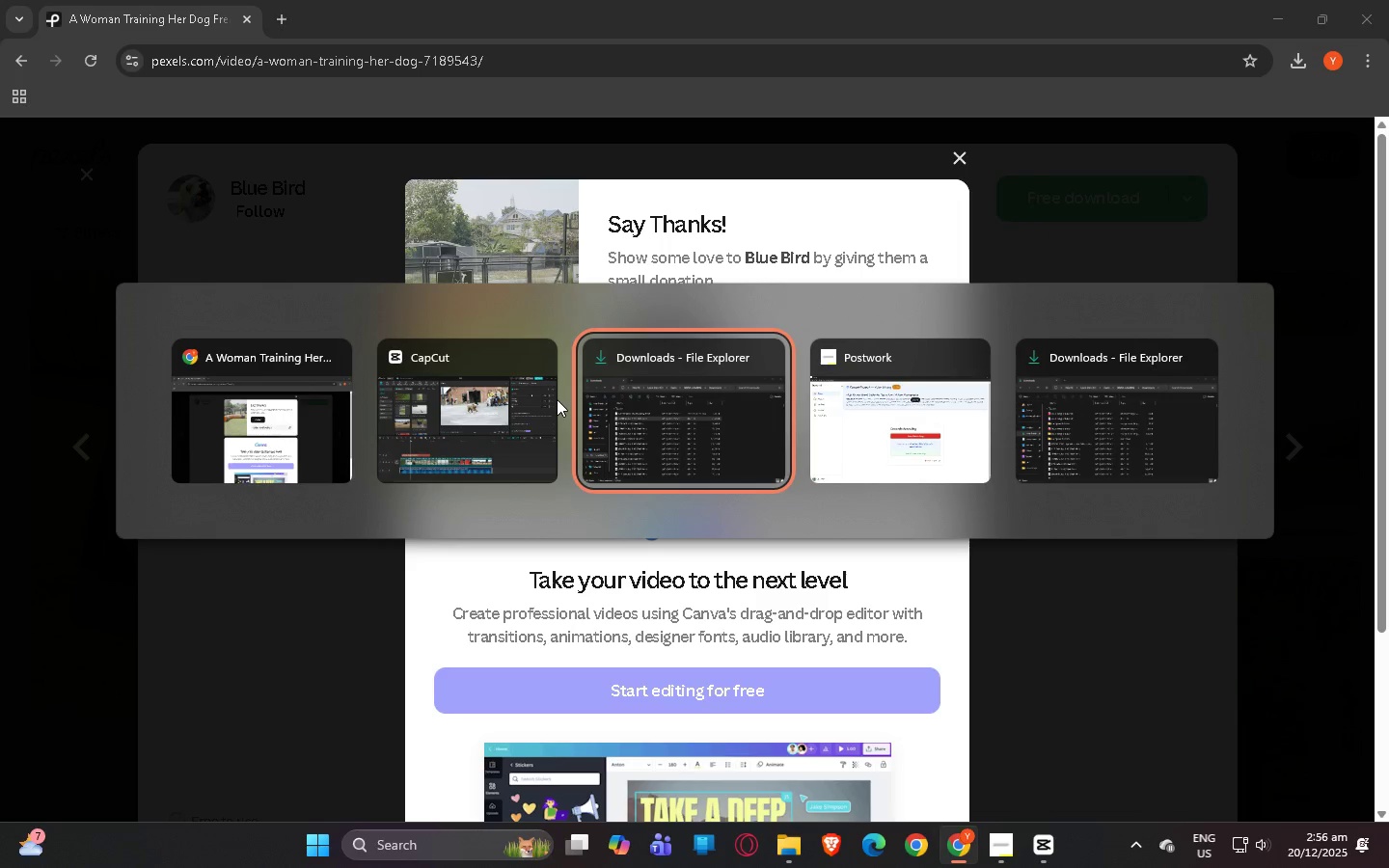 
key(Alt+Tab)